 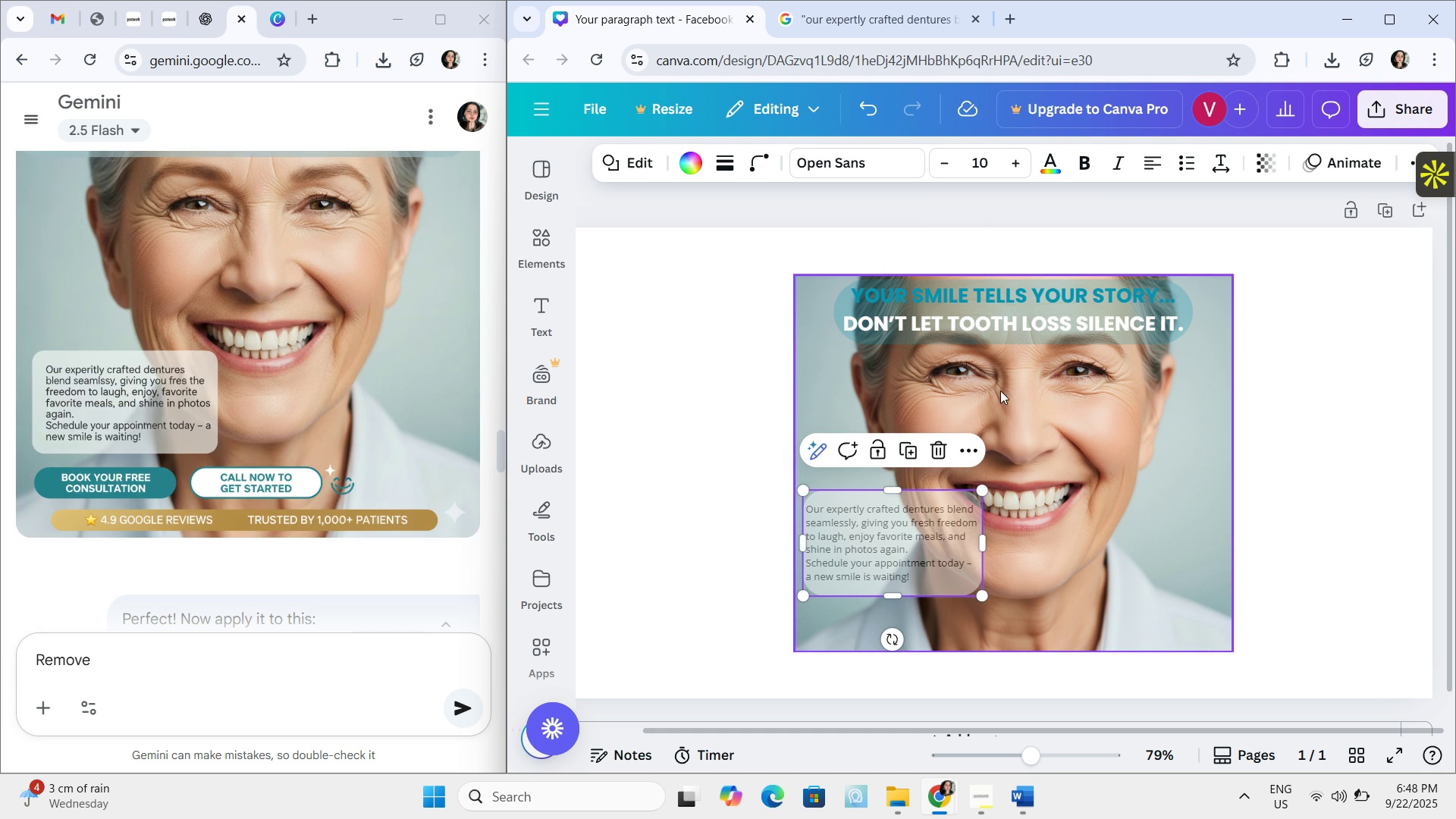 
left_click([546, 245])
 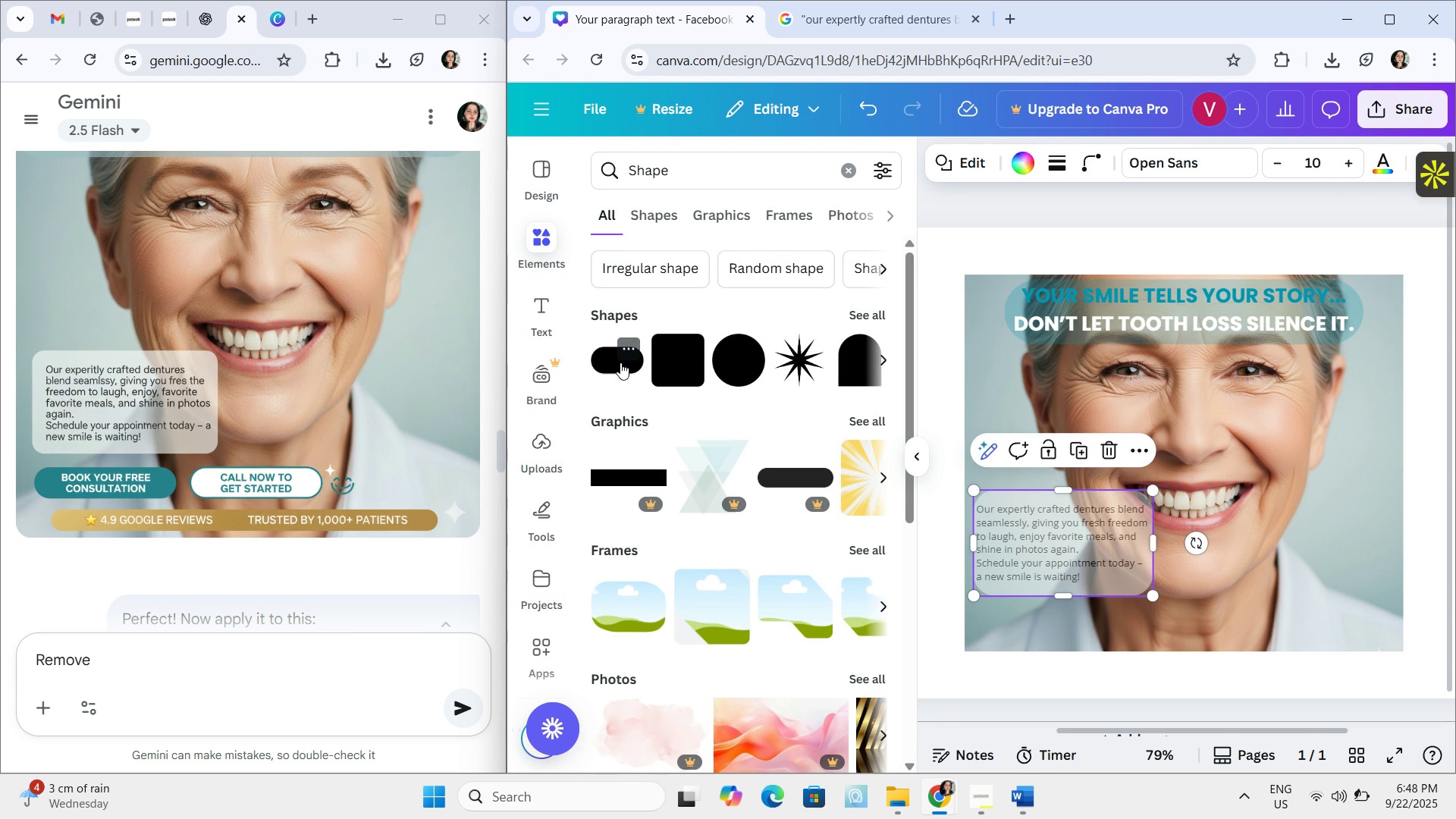 
left_click([620, 362])
 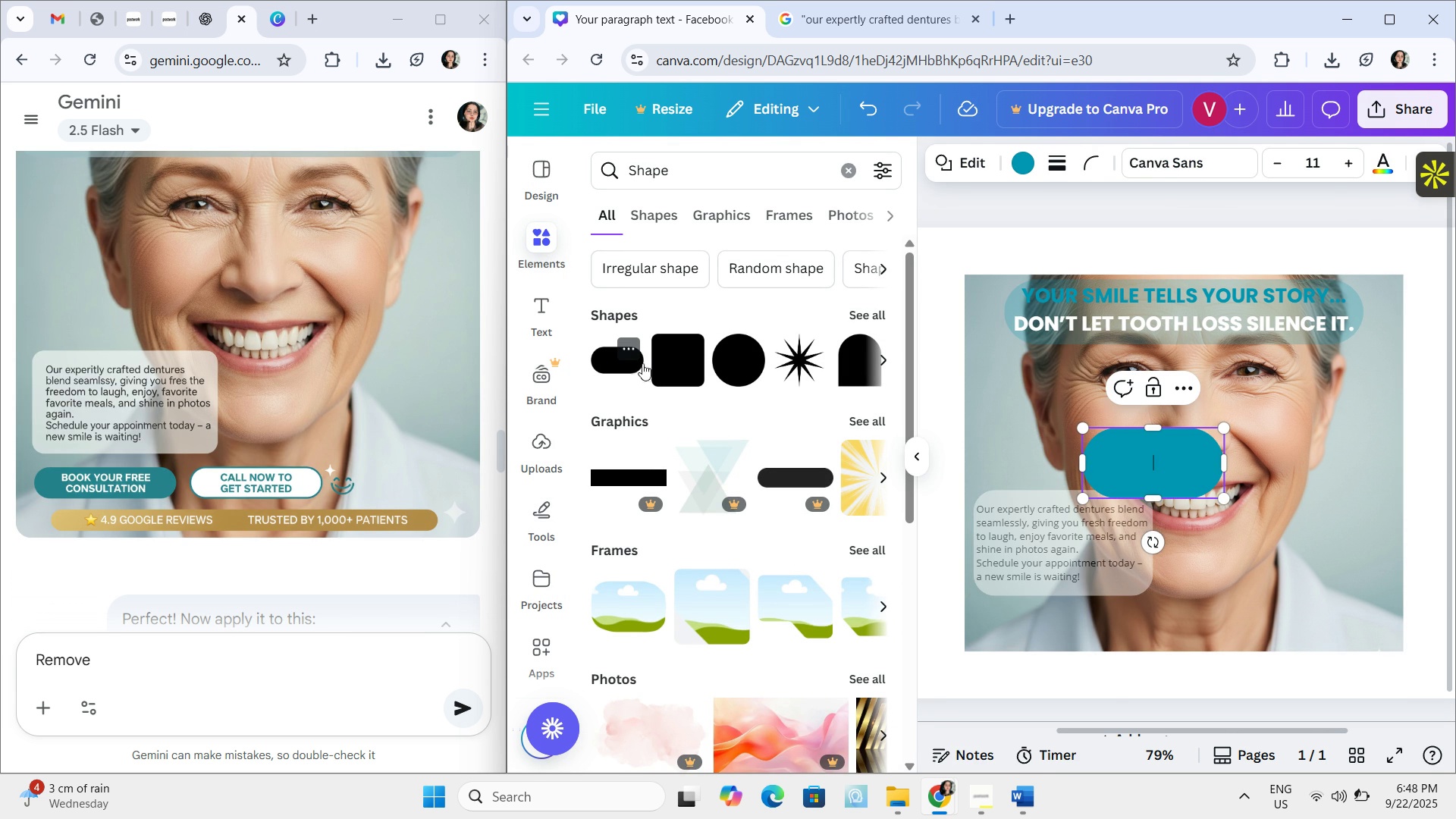 
mouse_move([607, 372])
 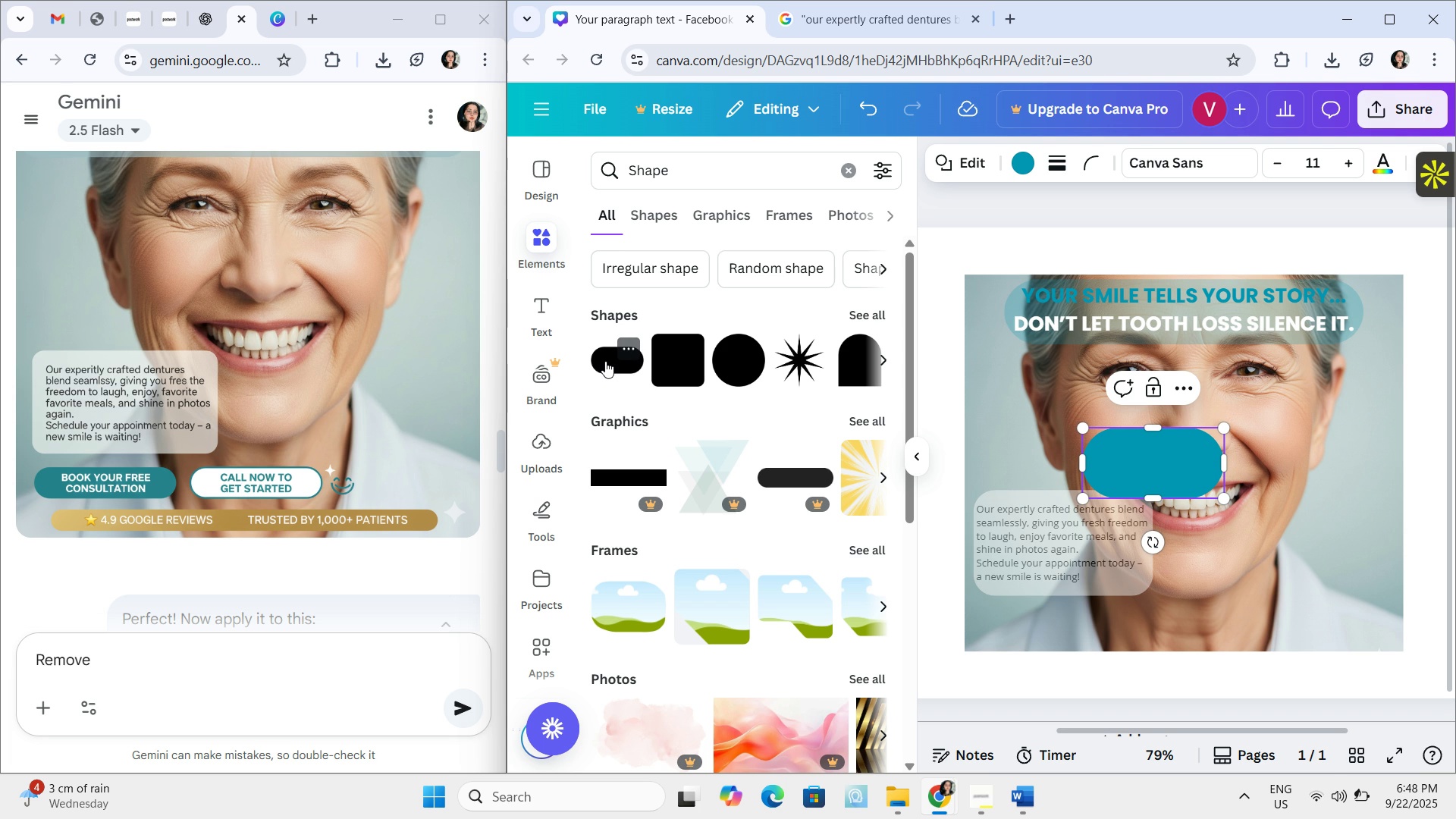 
left_click([605, 361])